 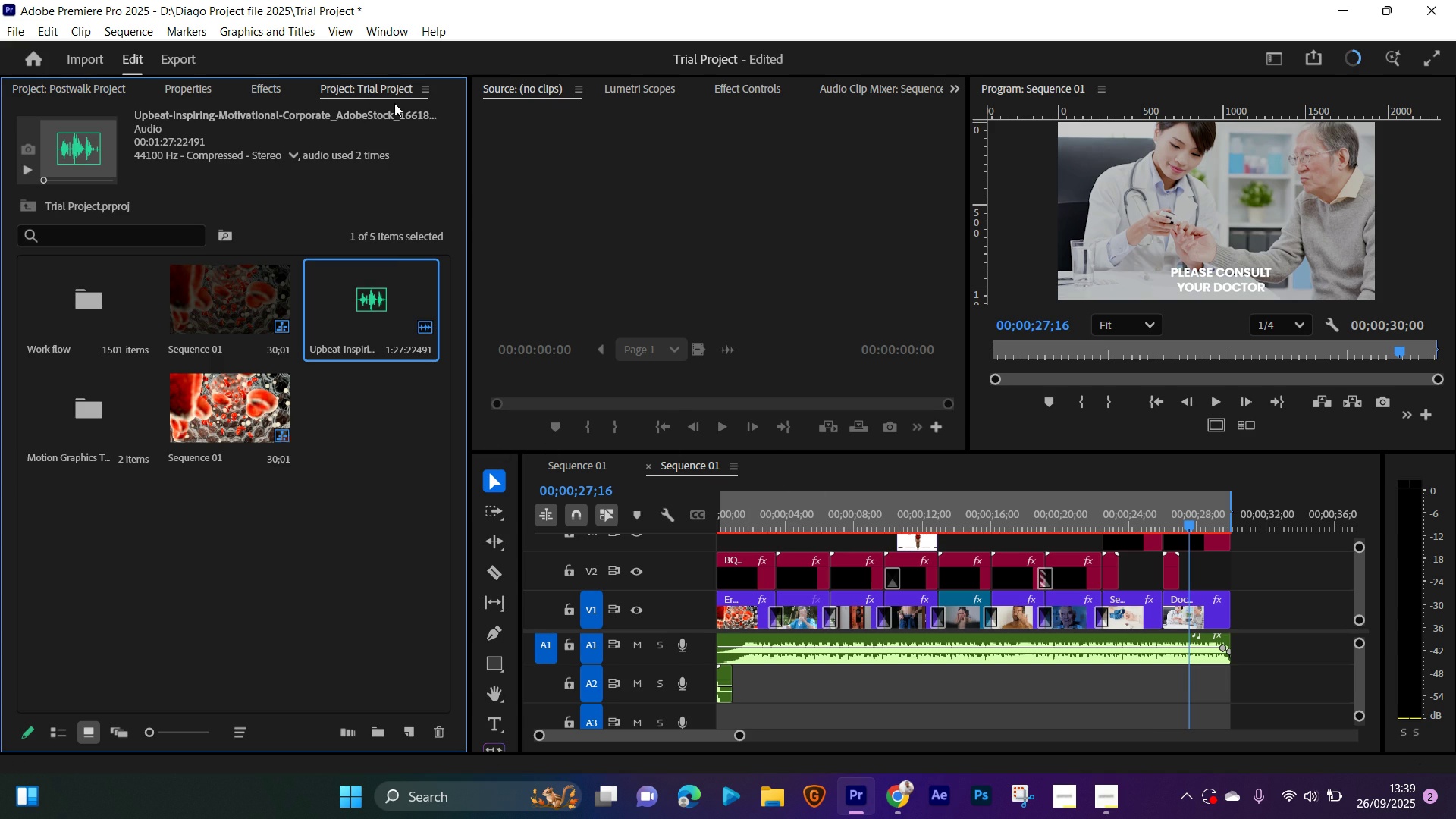 
mouse_move([428, 90])
 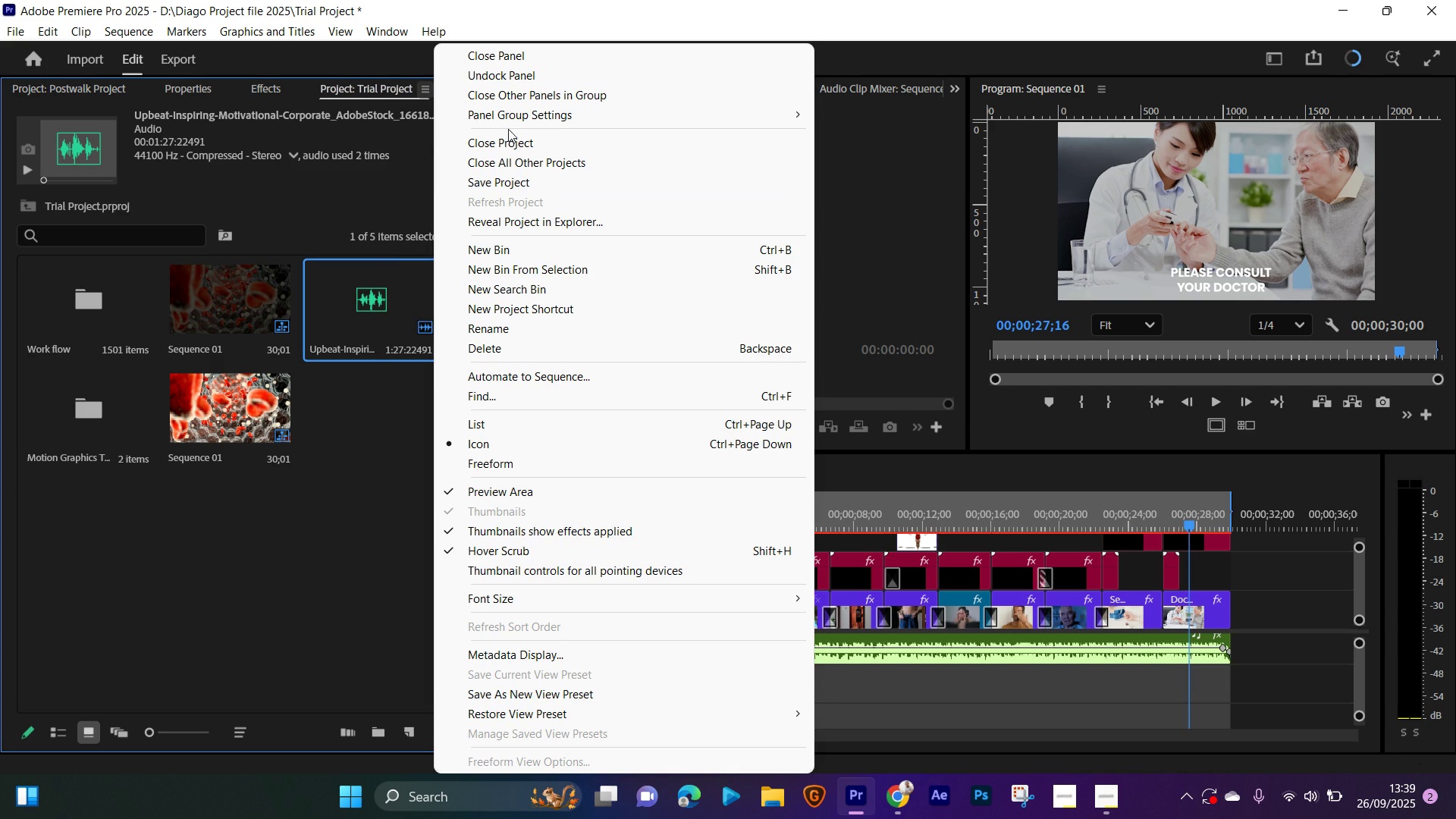 
left_click([511, 139])
 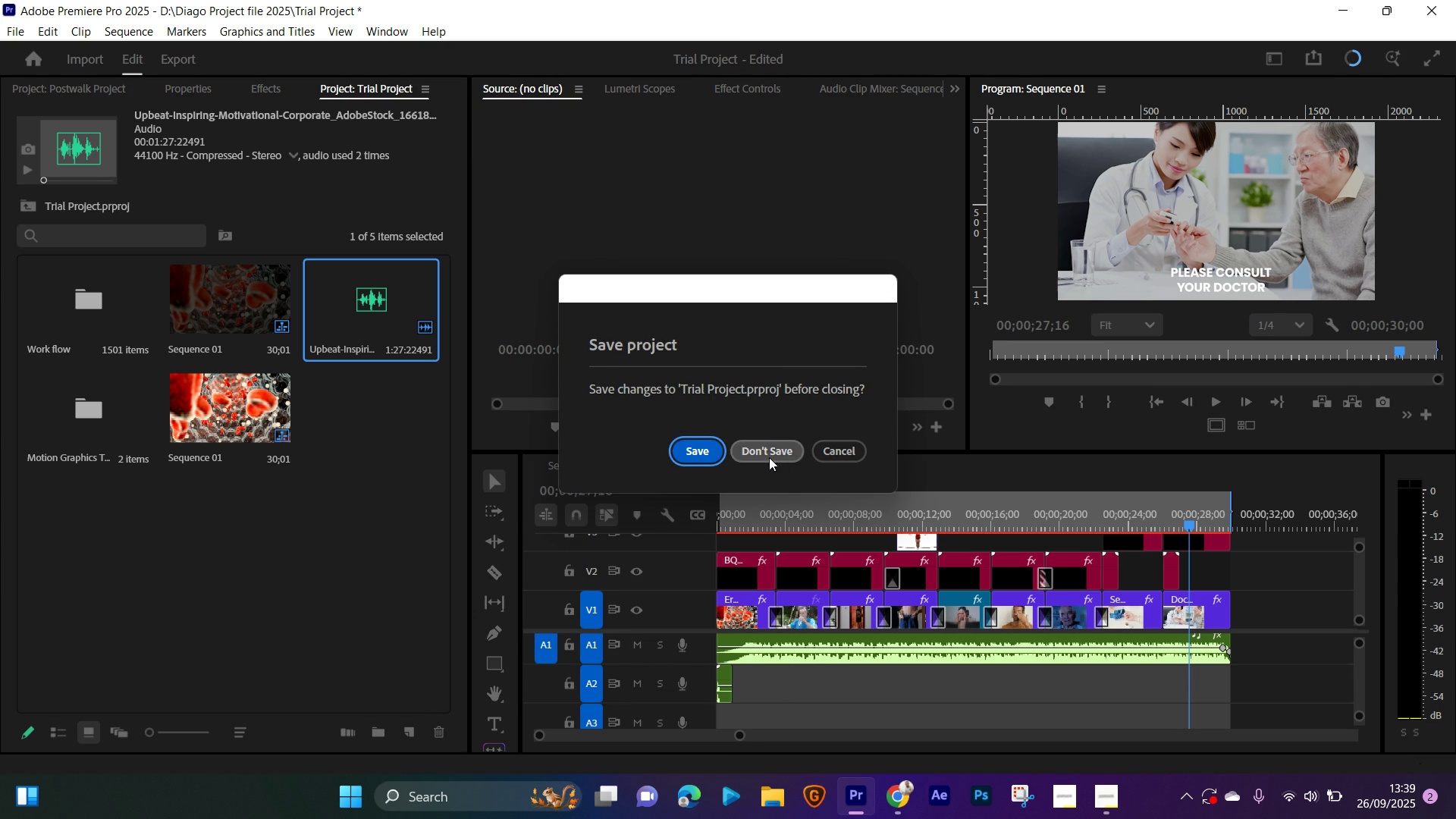 
left_click([769, 457])
 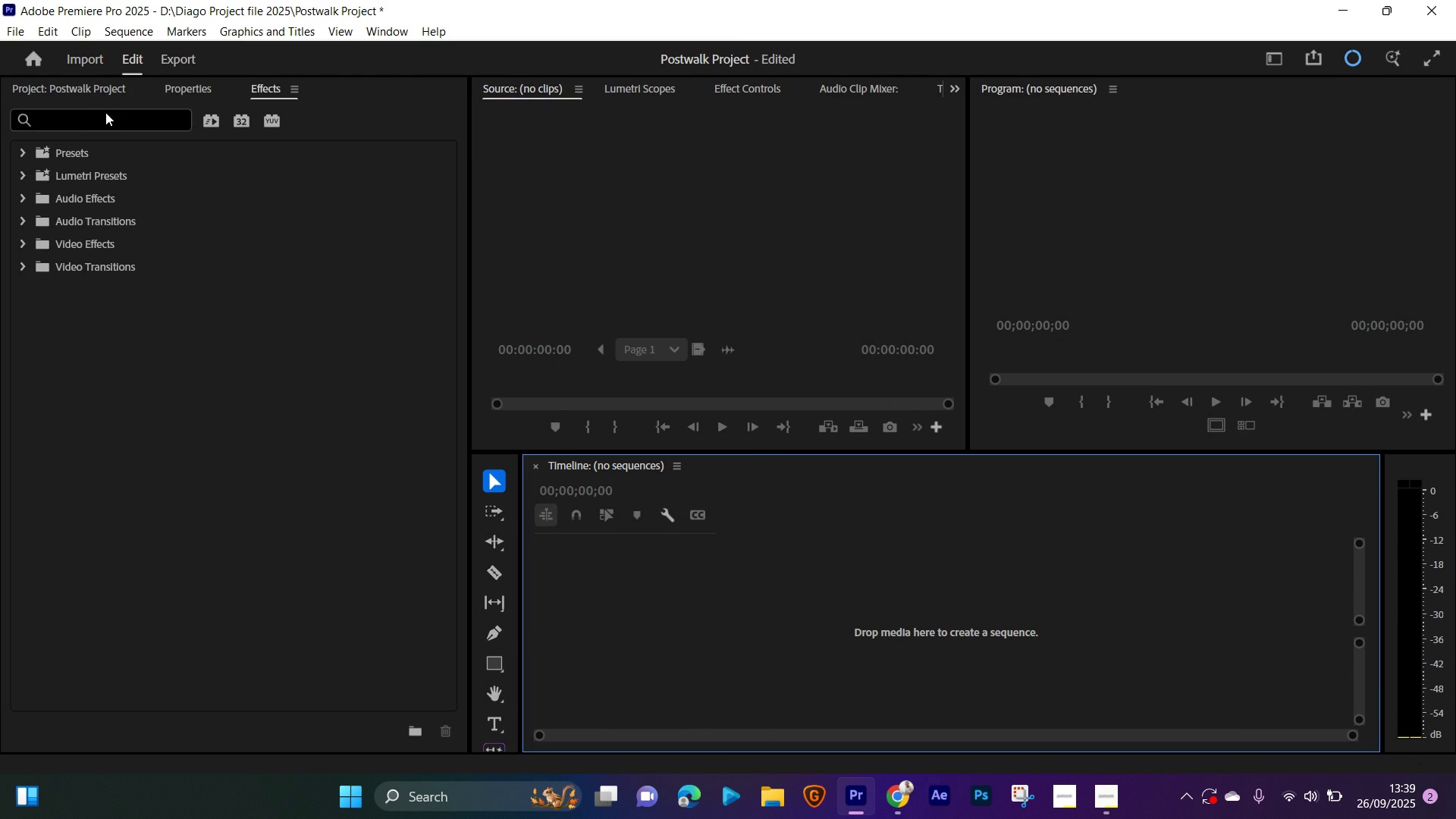 
left_click([86, 90])